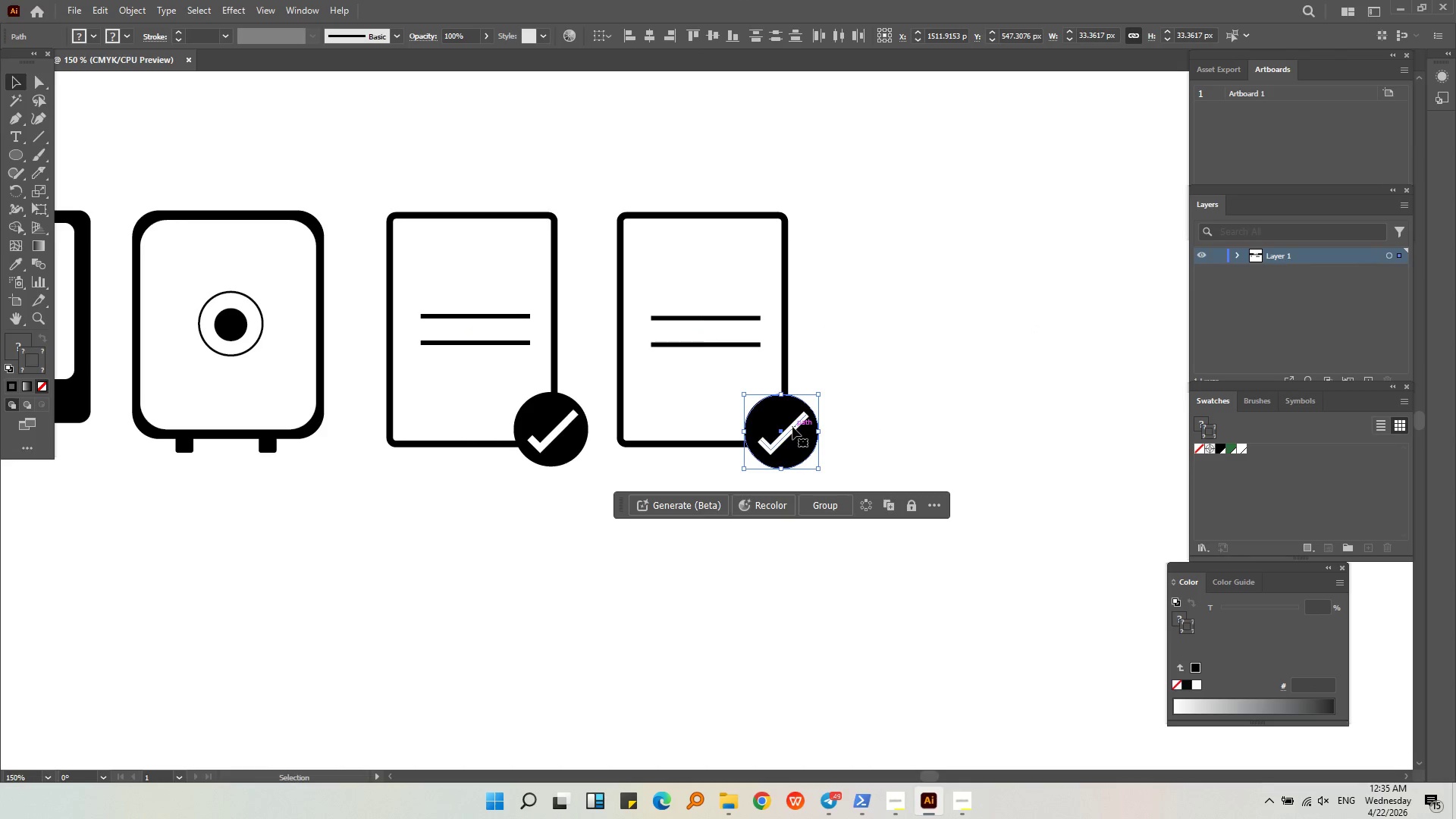 
key(Backspace)
 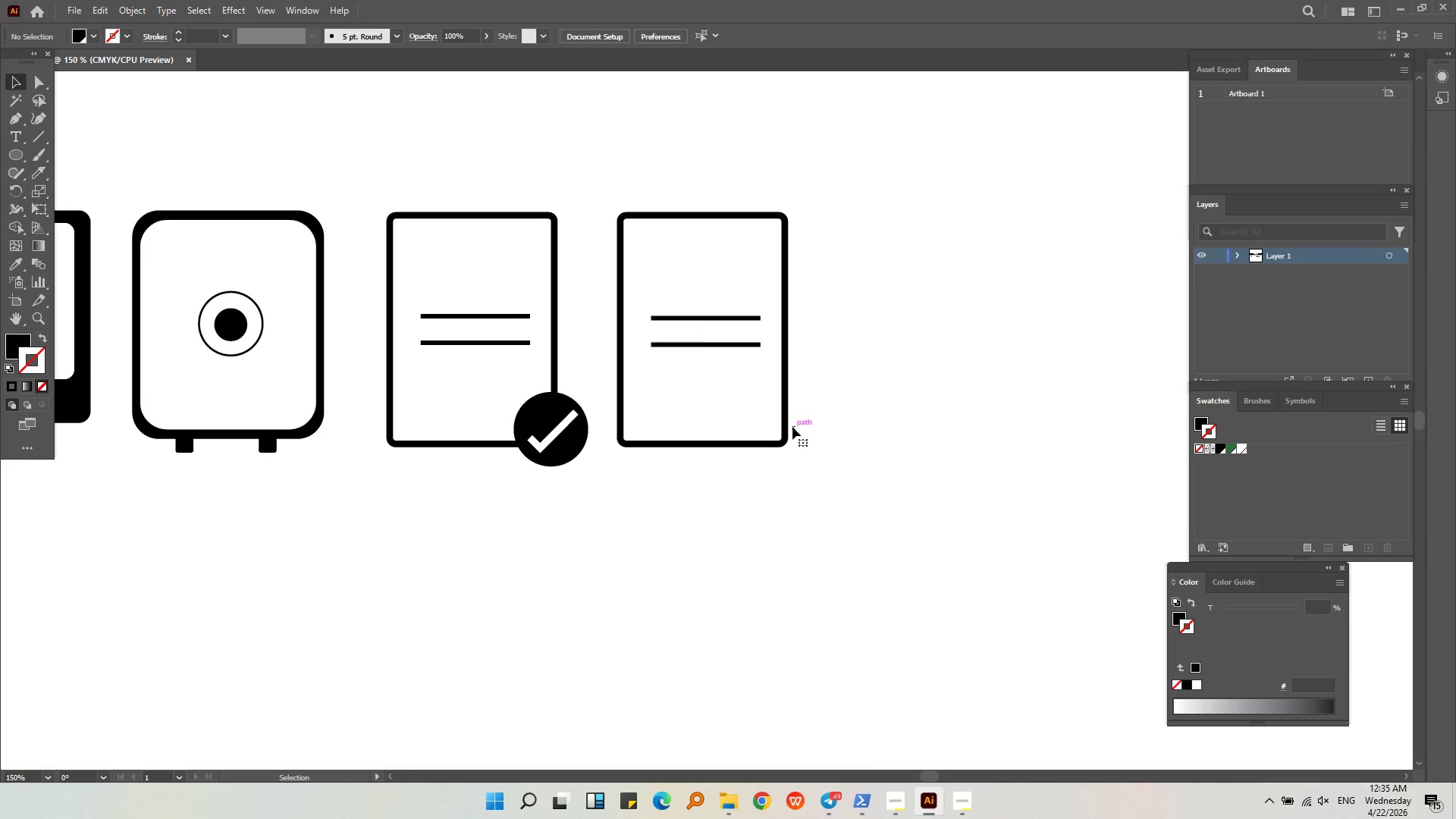 
hold_key(key=AltLeft, duration=0.55)
scroll: coordinate [642, 428], scroll_direction: down, amount: 4.0
 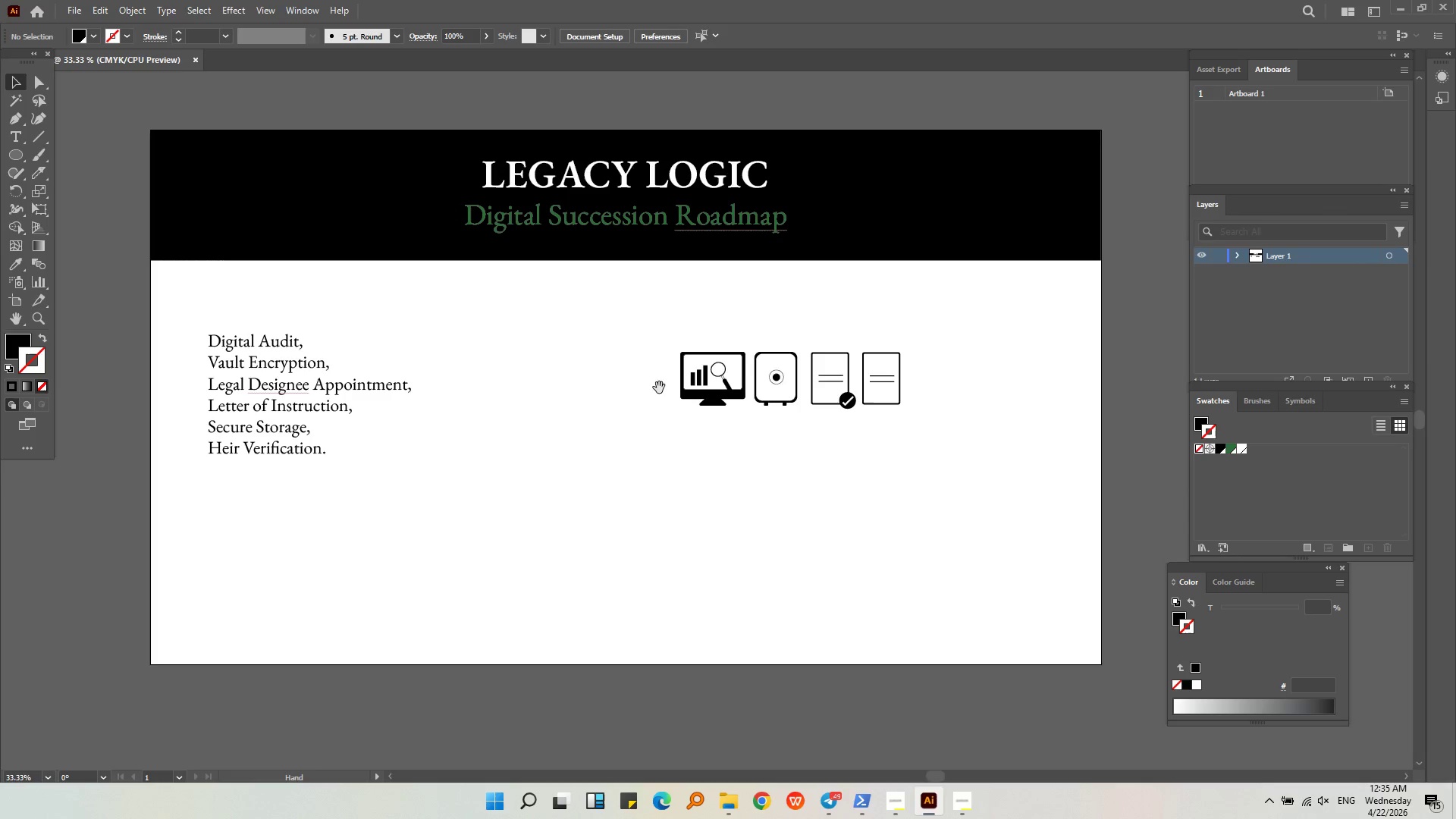 
double_click([628, 389])
 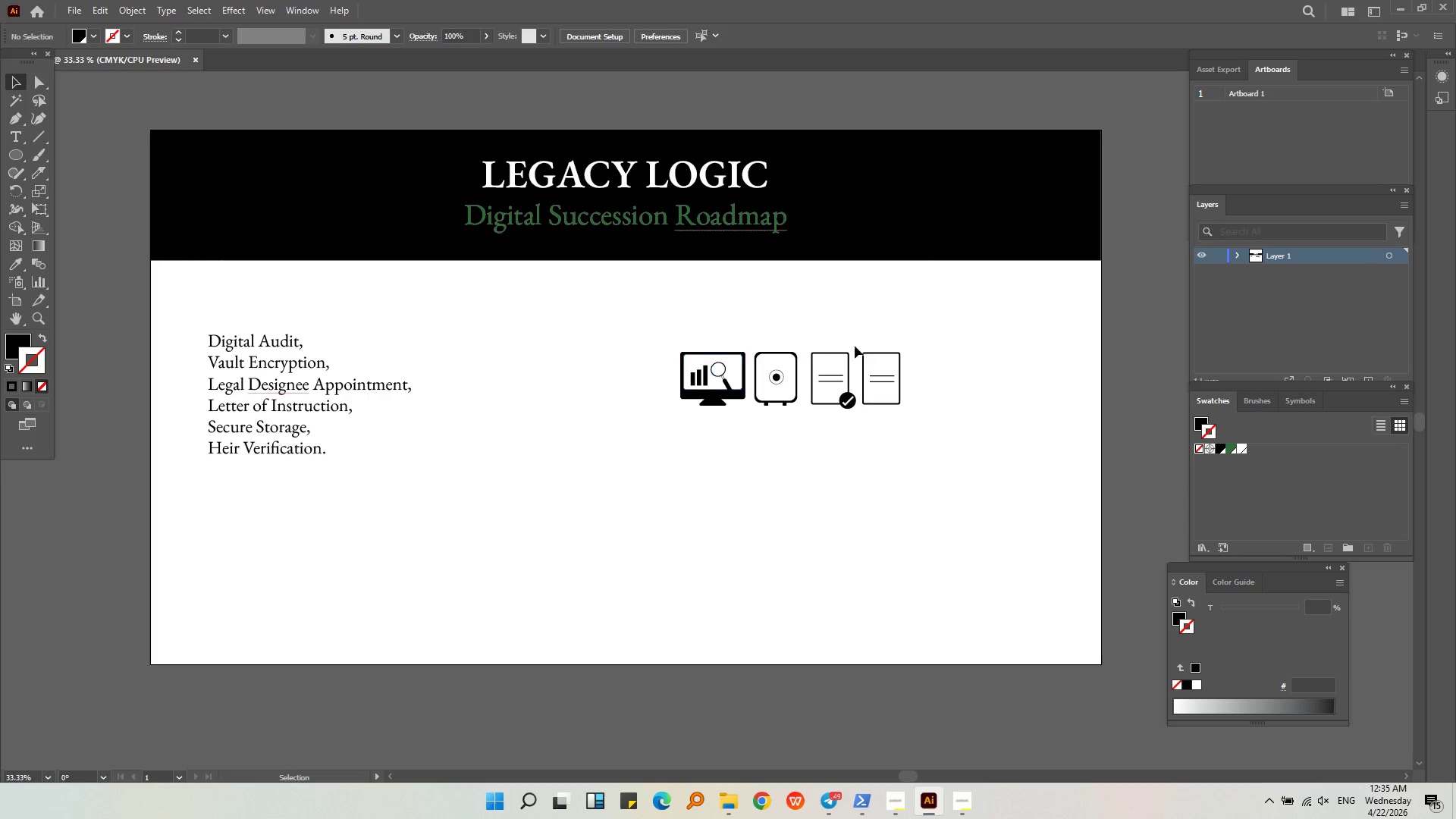 
hold_key(key=AltLeft, duration=0.86)
scroll: coordinate [867, 389], scroll_direction: up, amount: 3.0
 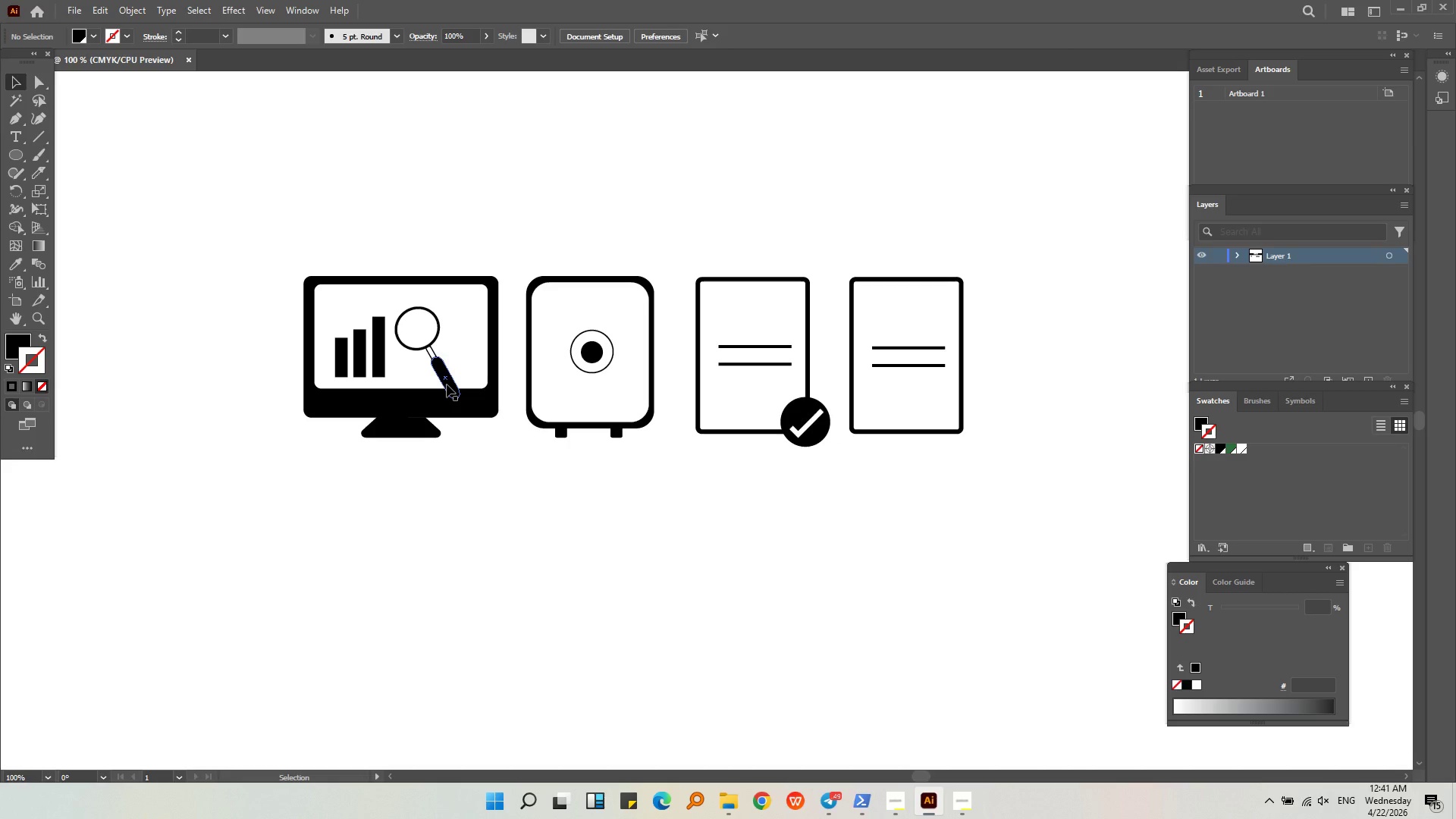 
wait(386.52)
 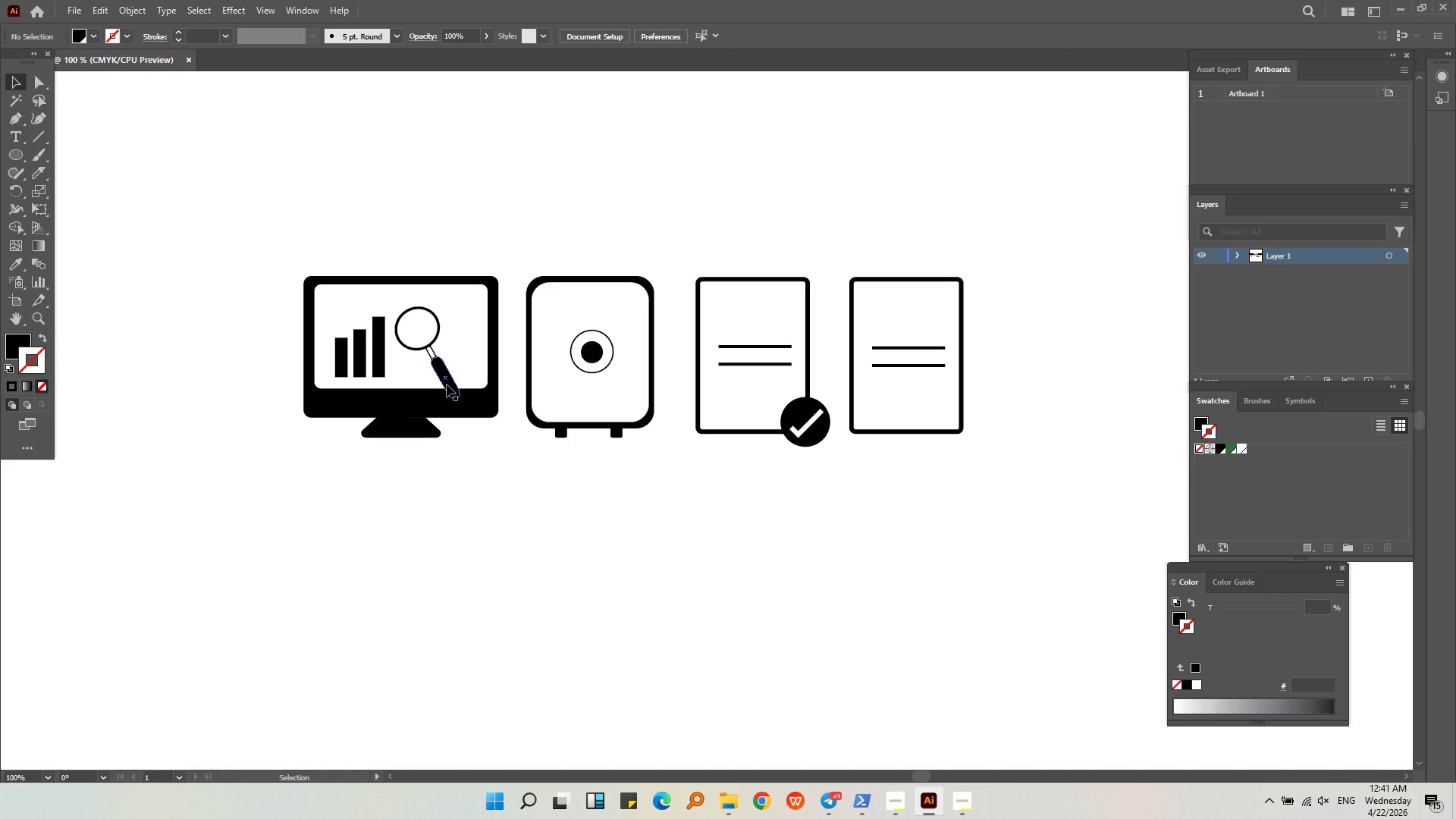 
hold_key(key=AltLeft, duration=0.39)
scroll: coordinate [859, 348], scroll_direction: down, amount: 3.0
 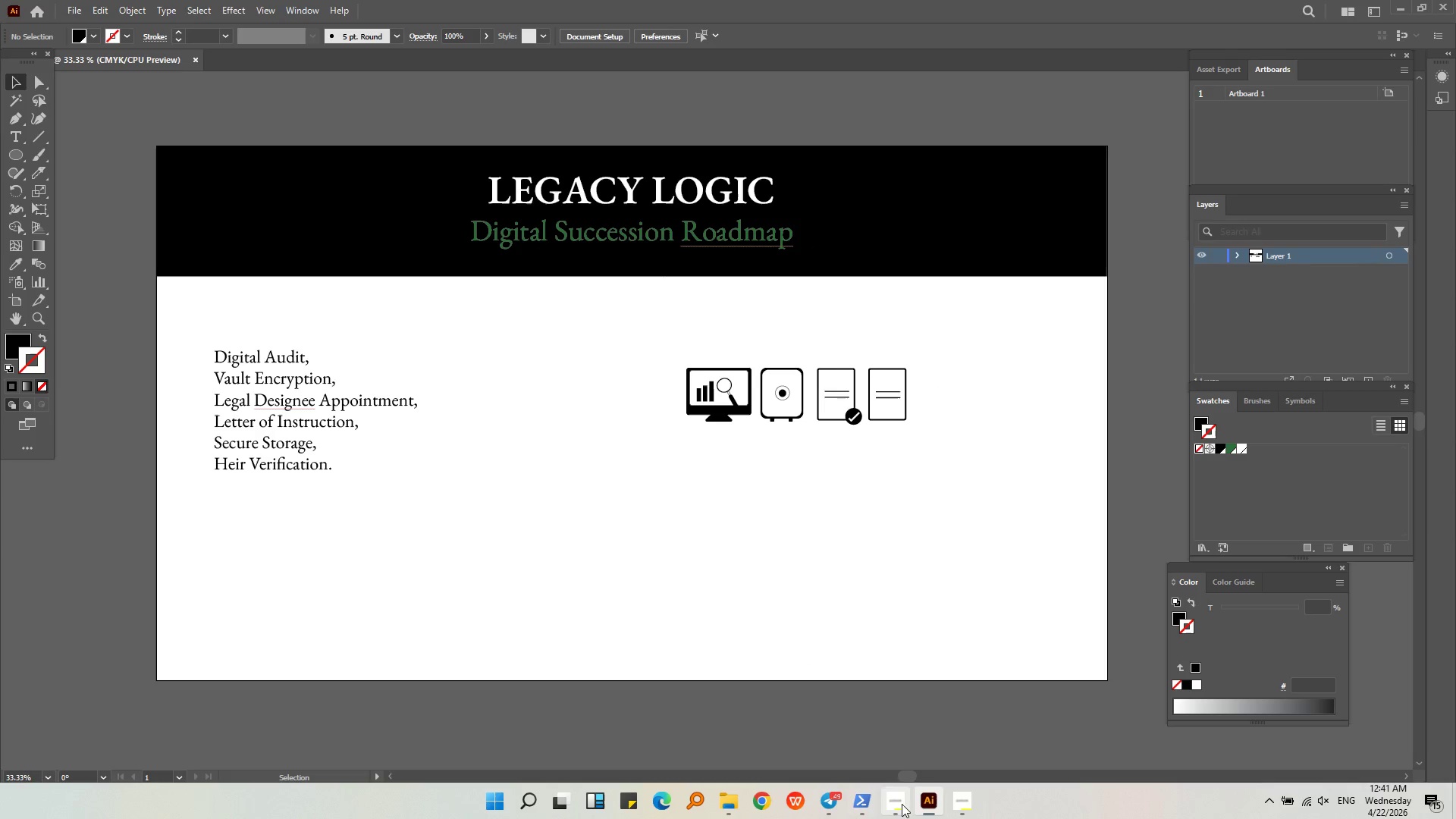 
left_click([901, 800])